 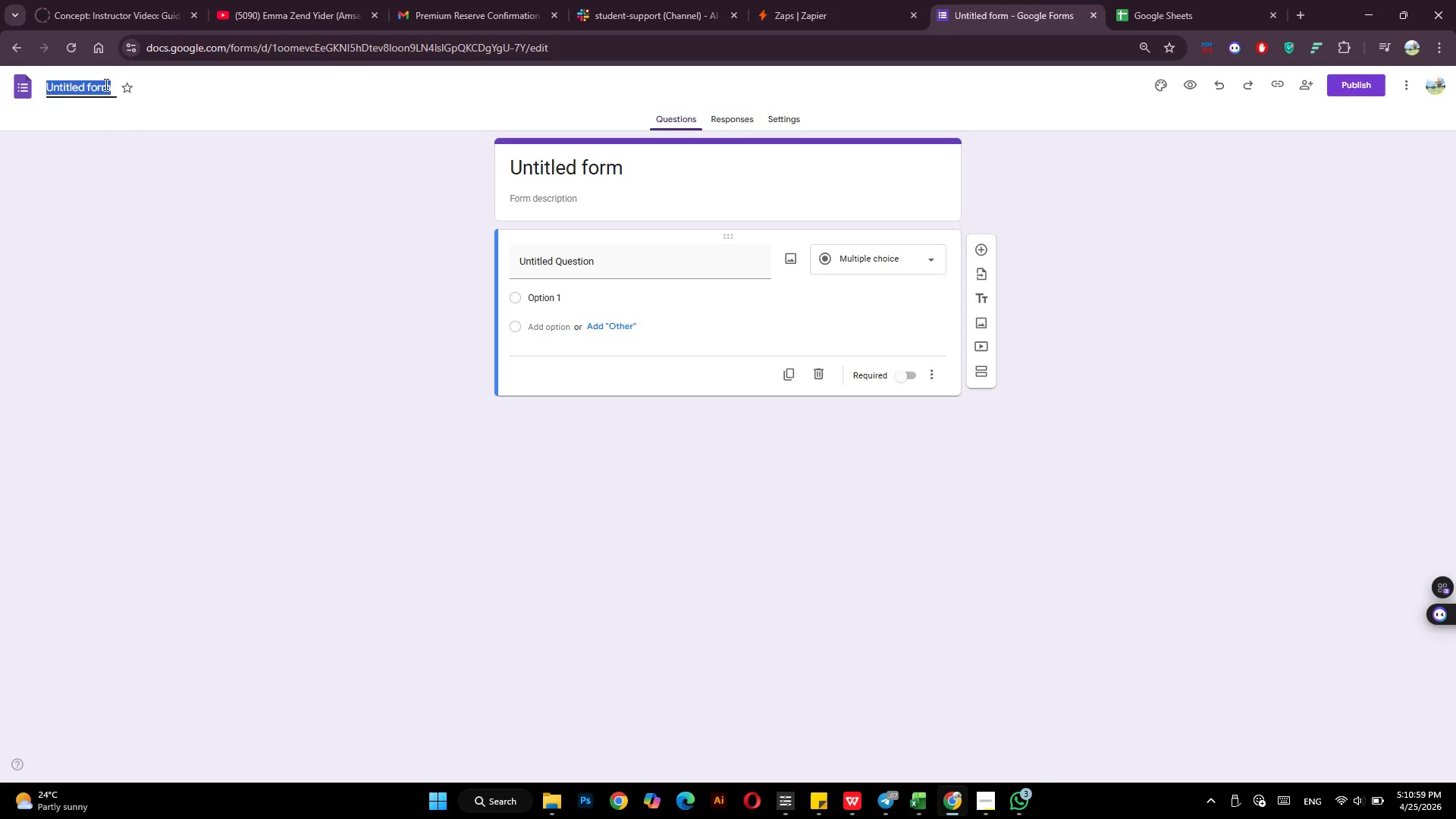 
type(Vivid Color Consultation Request)
 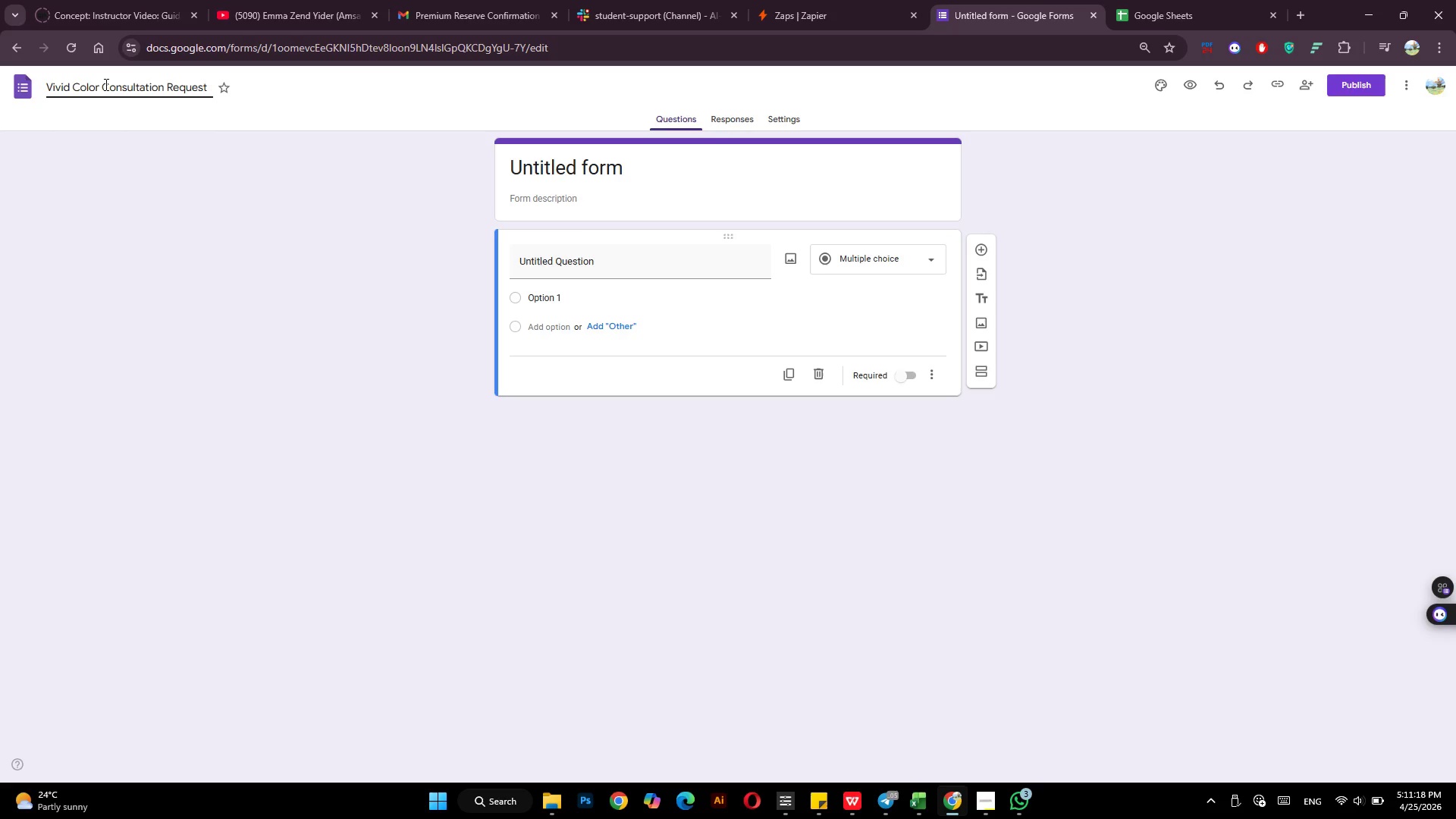 
left_click([719, 233])
 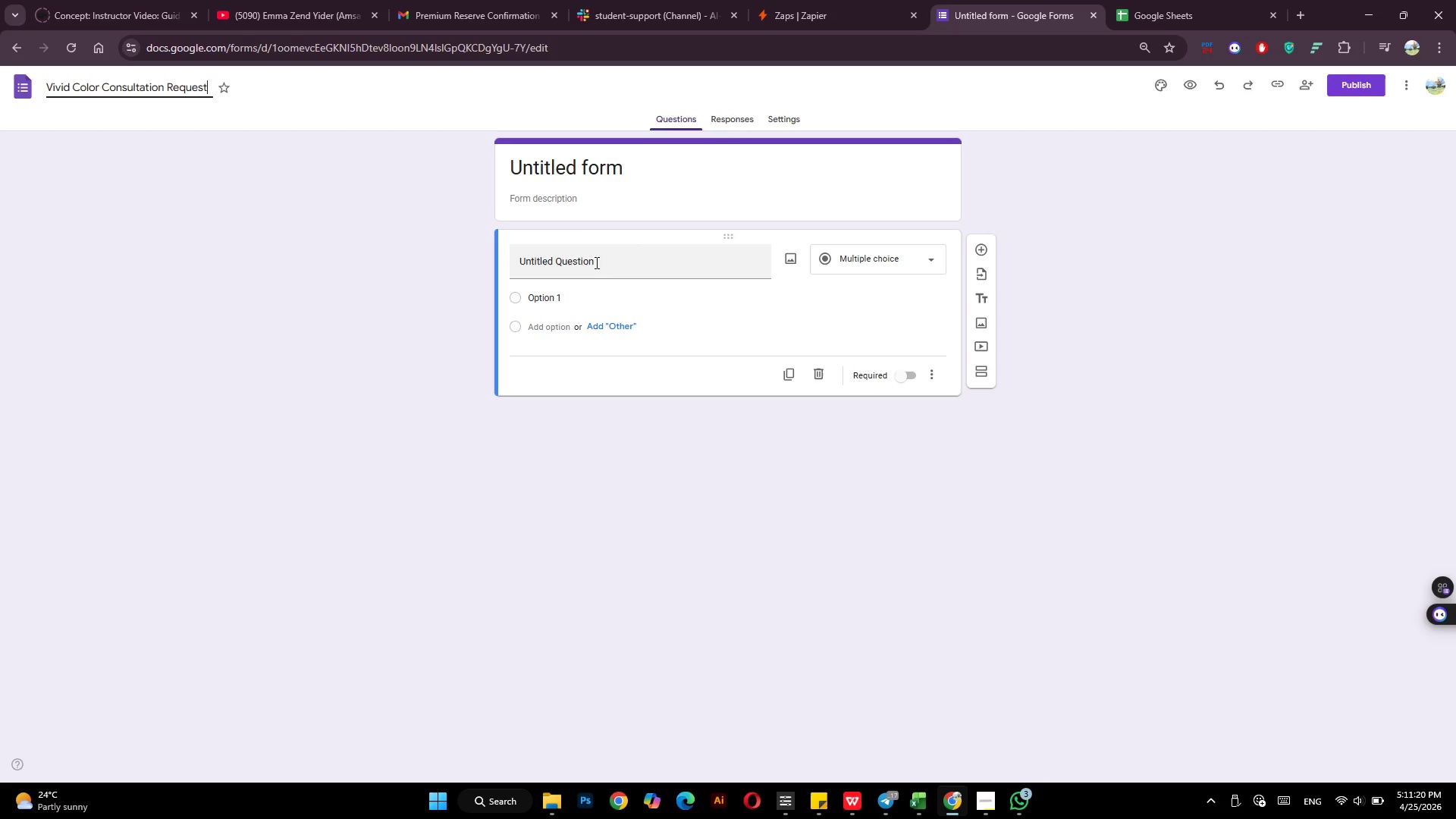 
left_click([589, 265])
 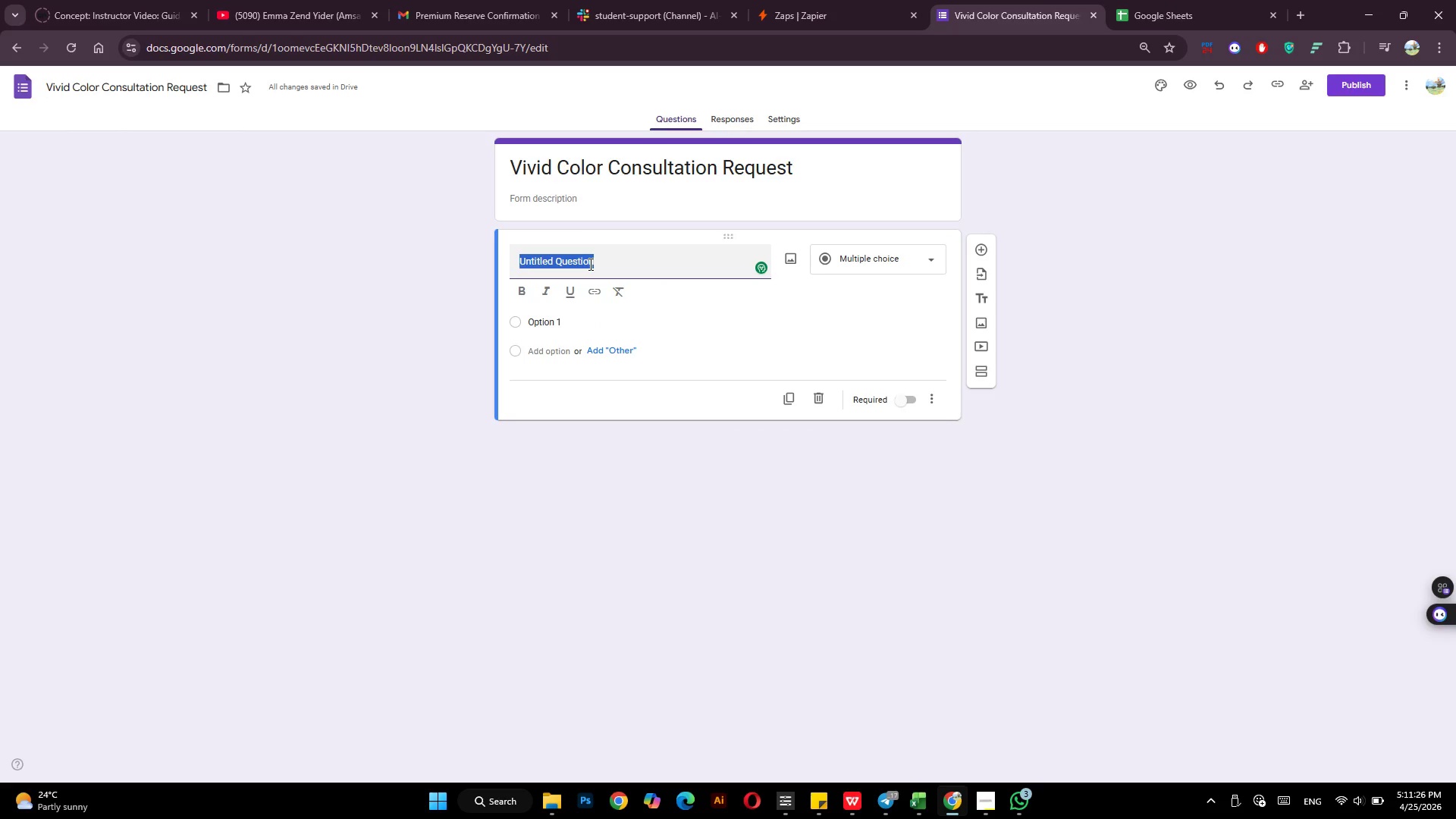 
wait(6.84)
 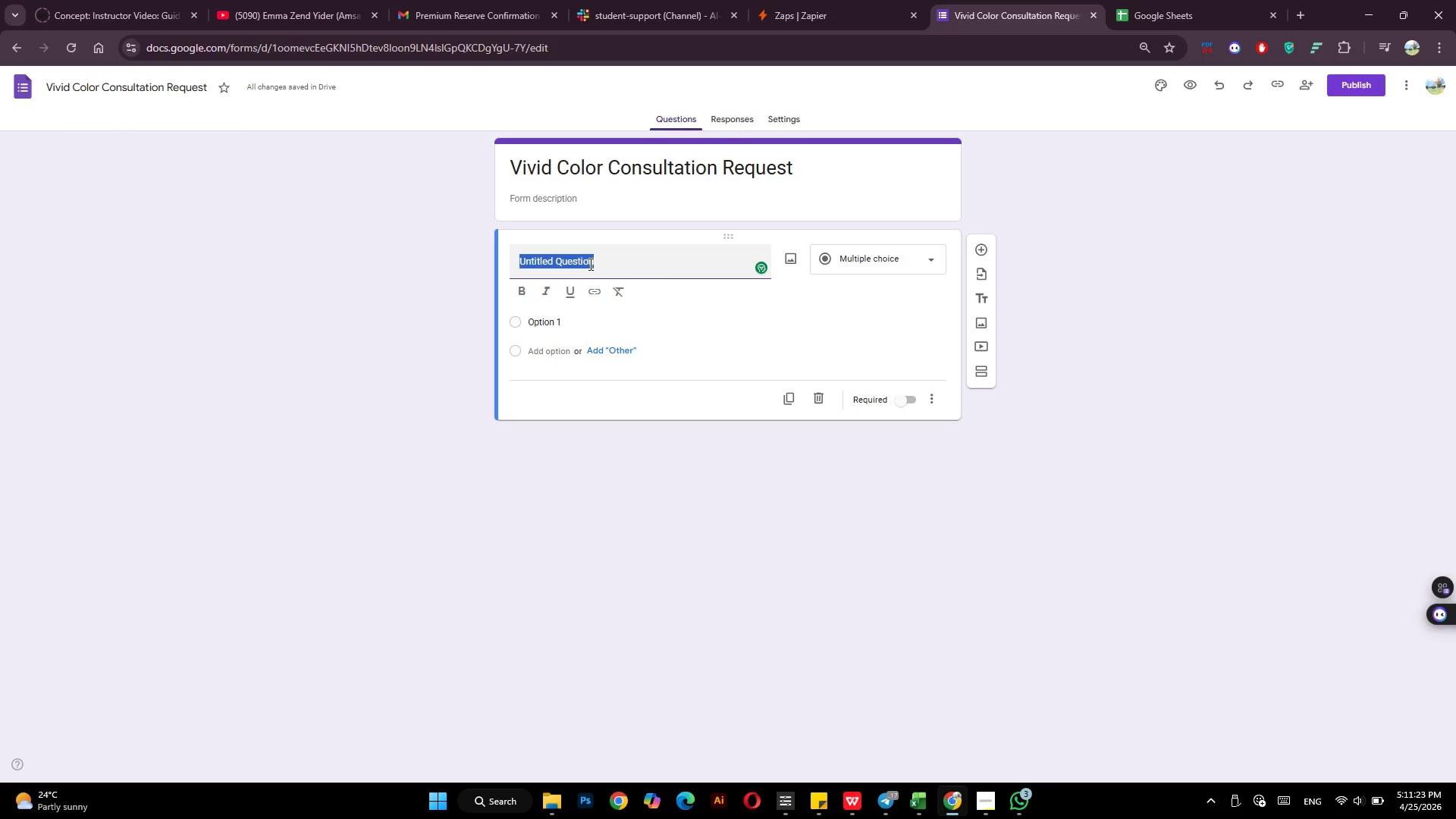 
type(Name)
 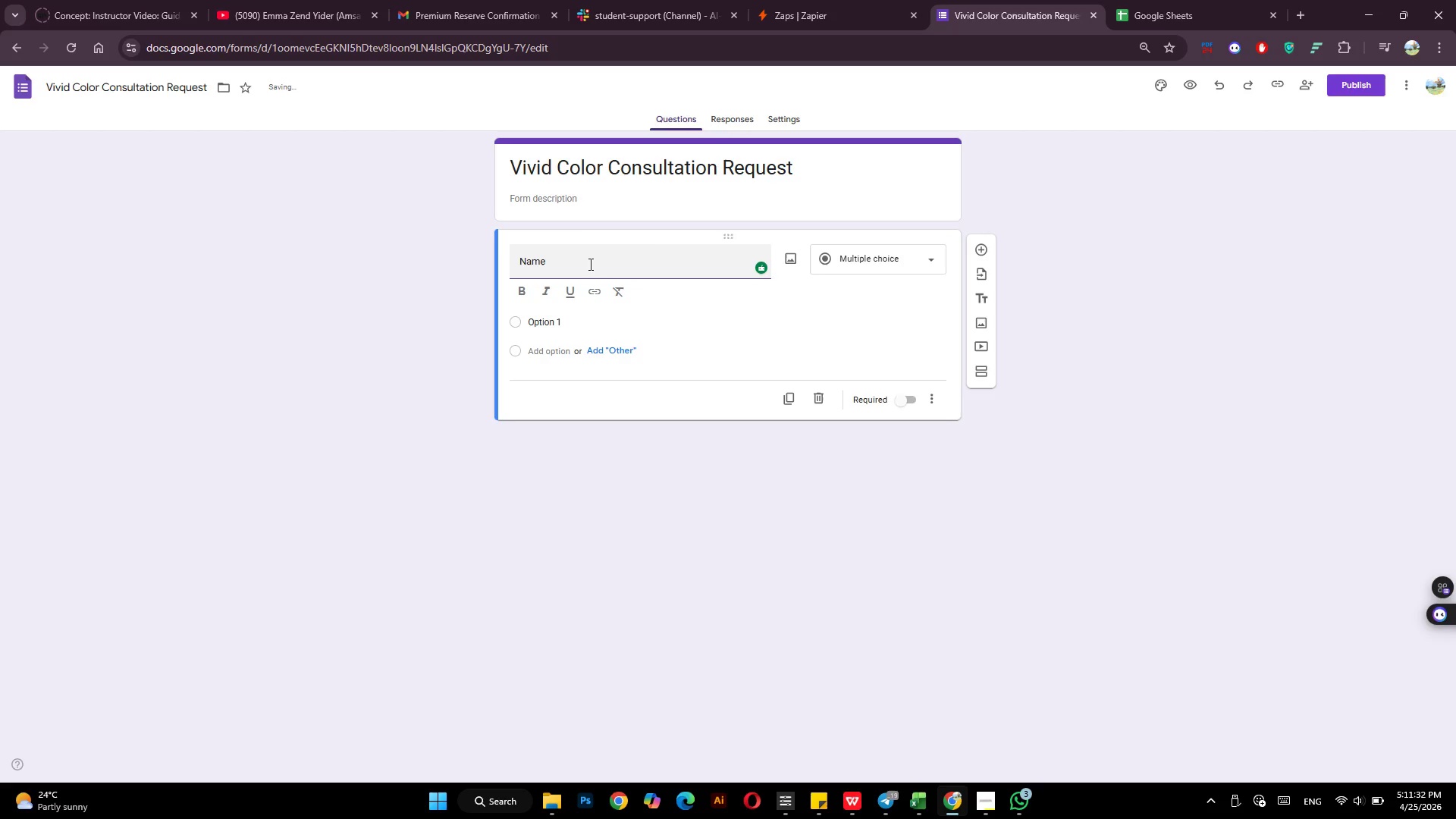 
left_click([883, 264])
 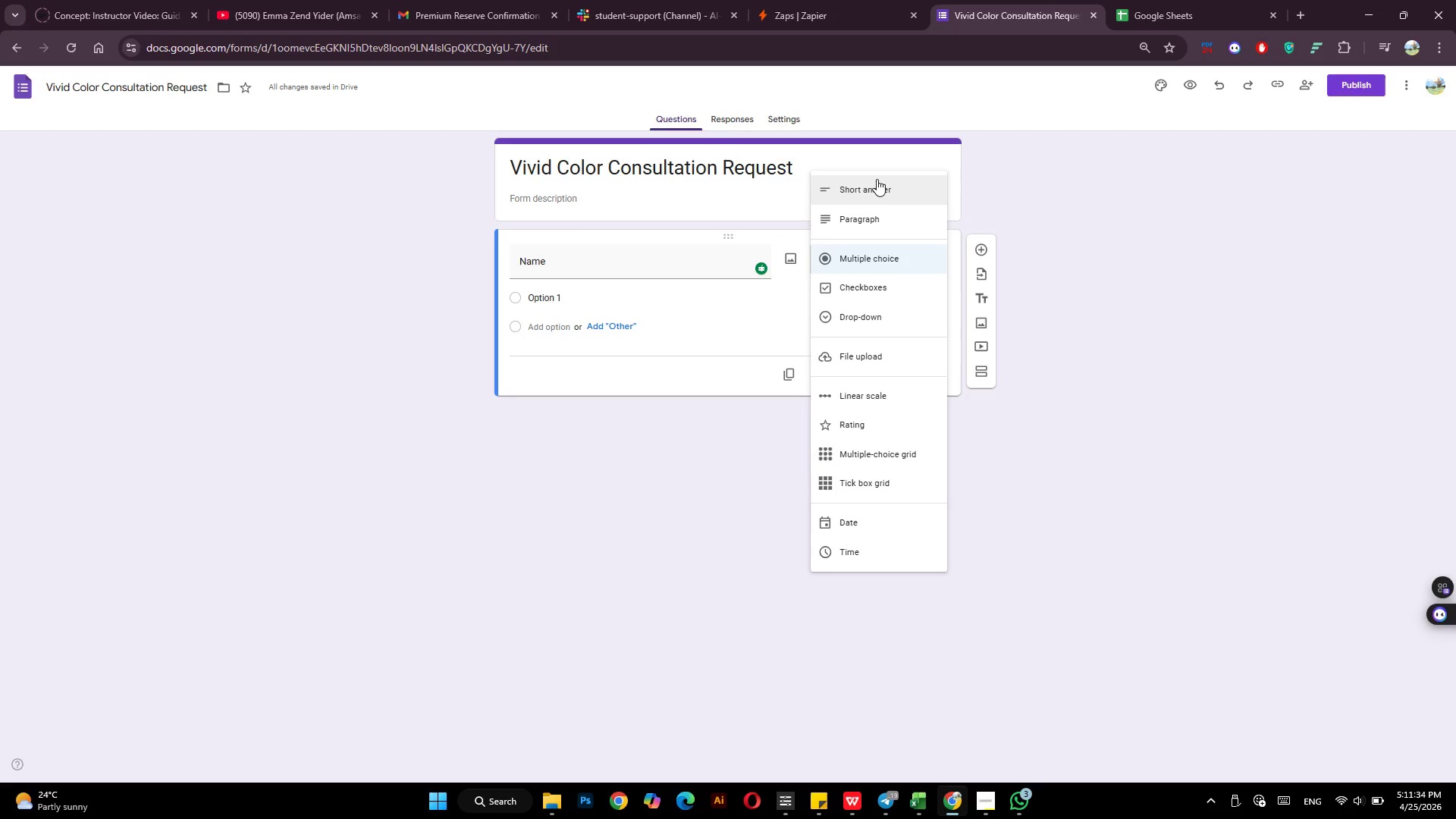 
left_click([875, 191])
 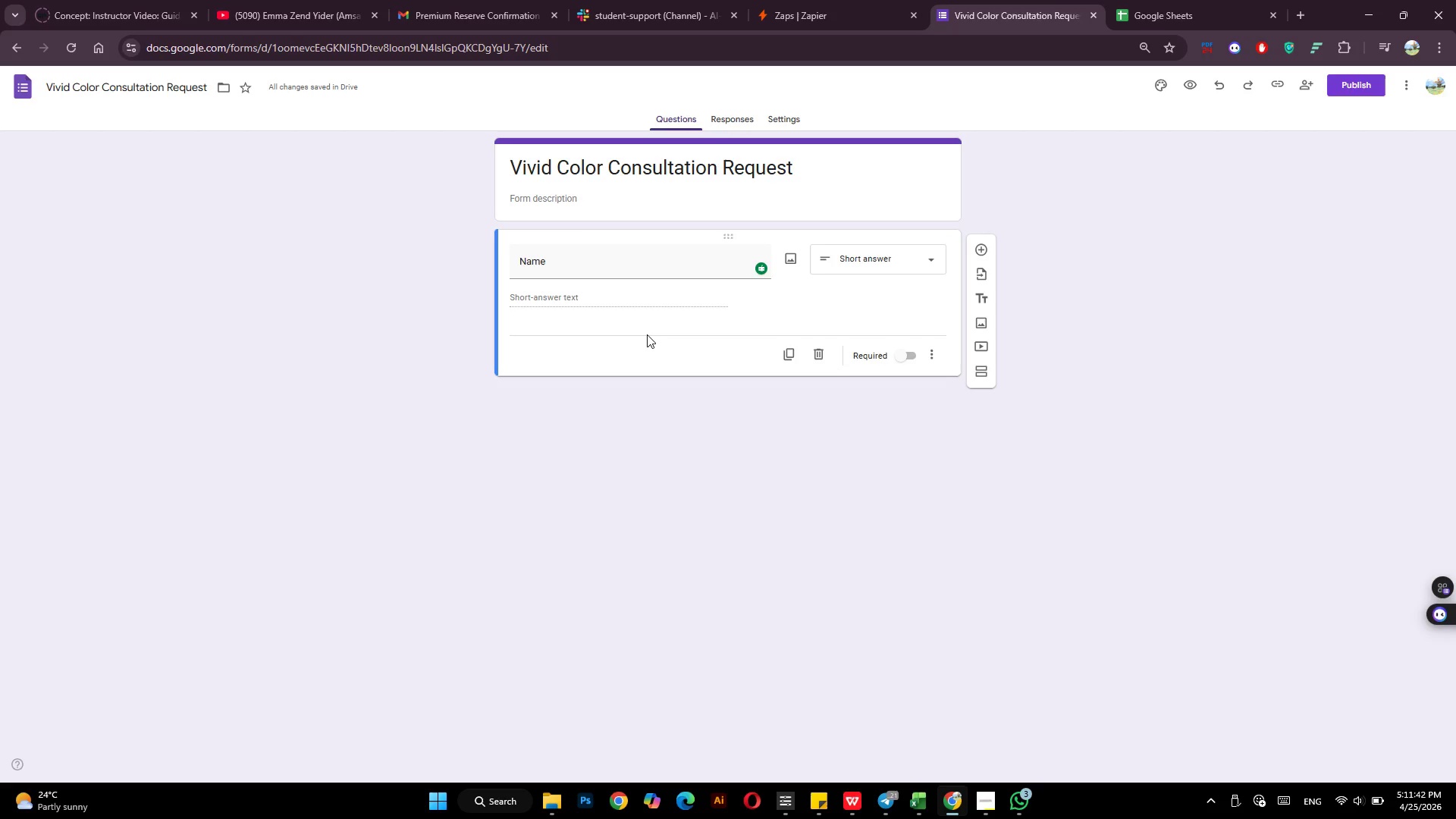 
wait(12.73)
 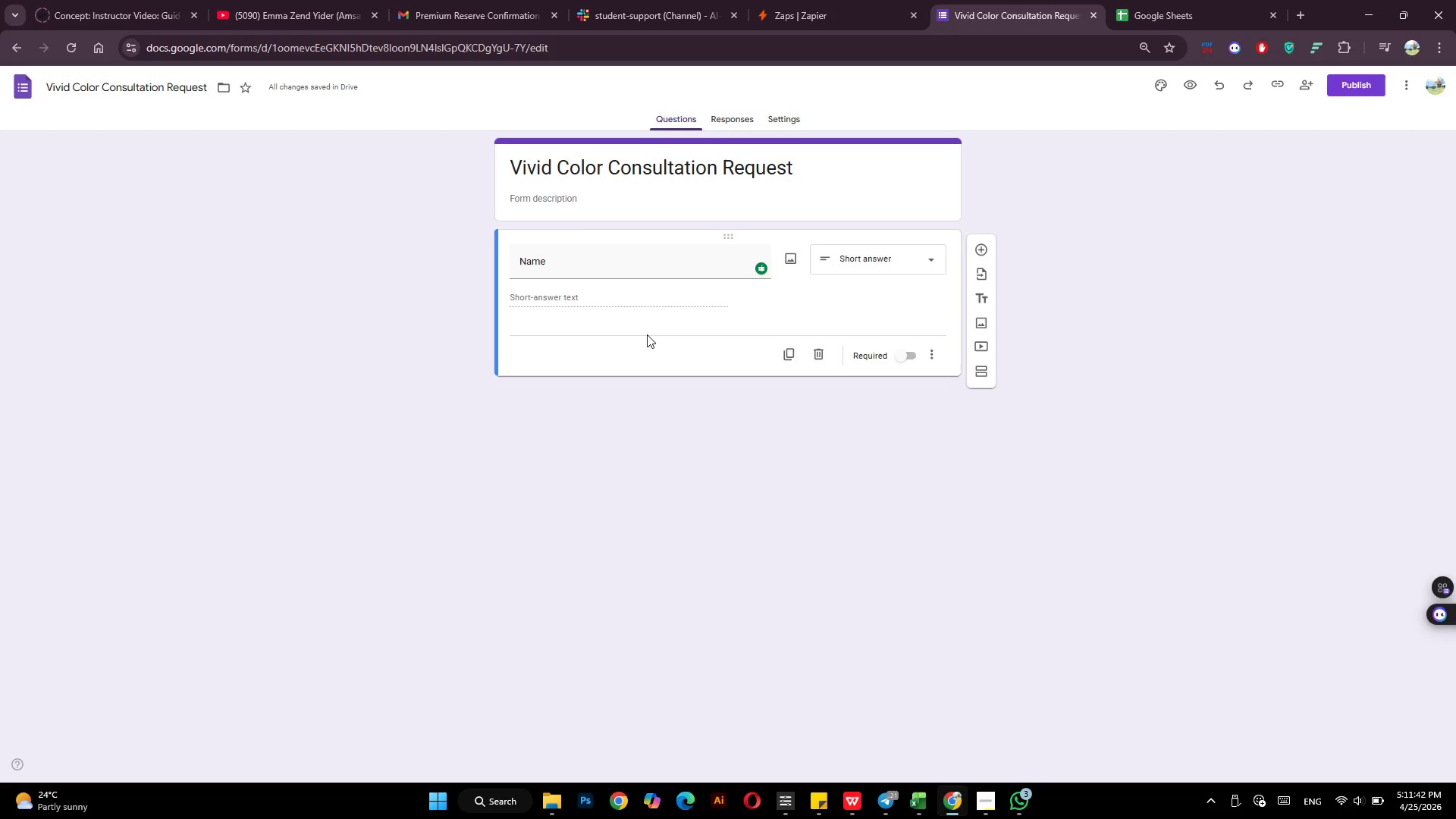 
left_click([984, 247])
 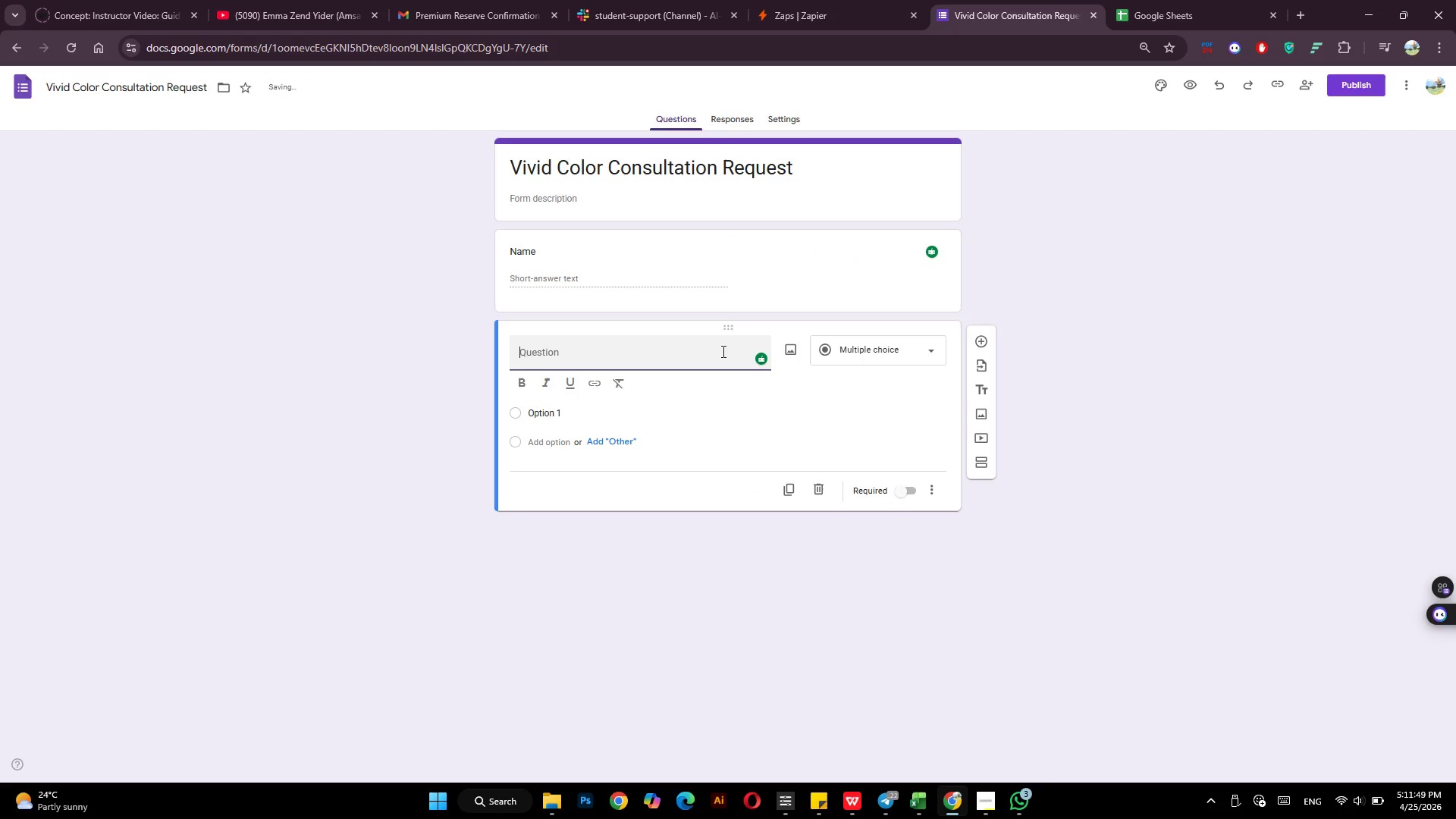 
type(Email)
 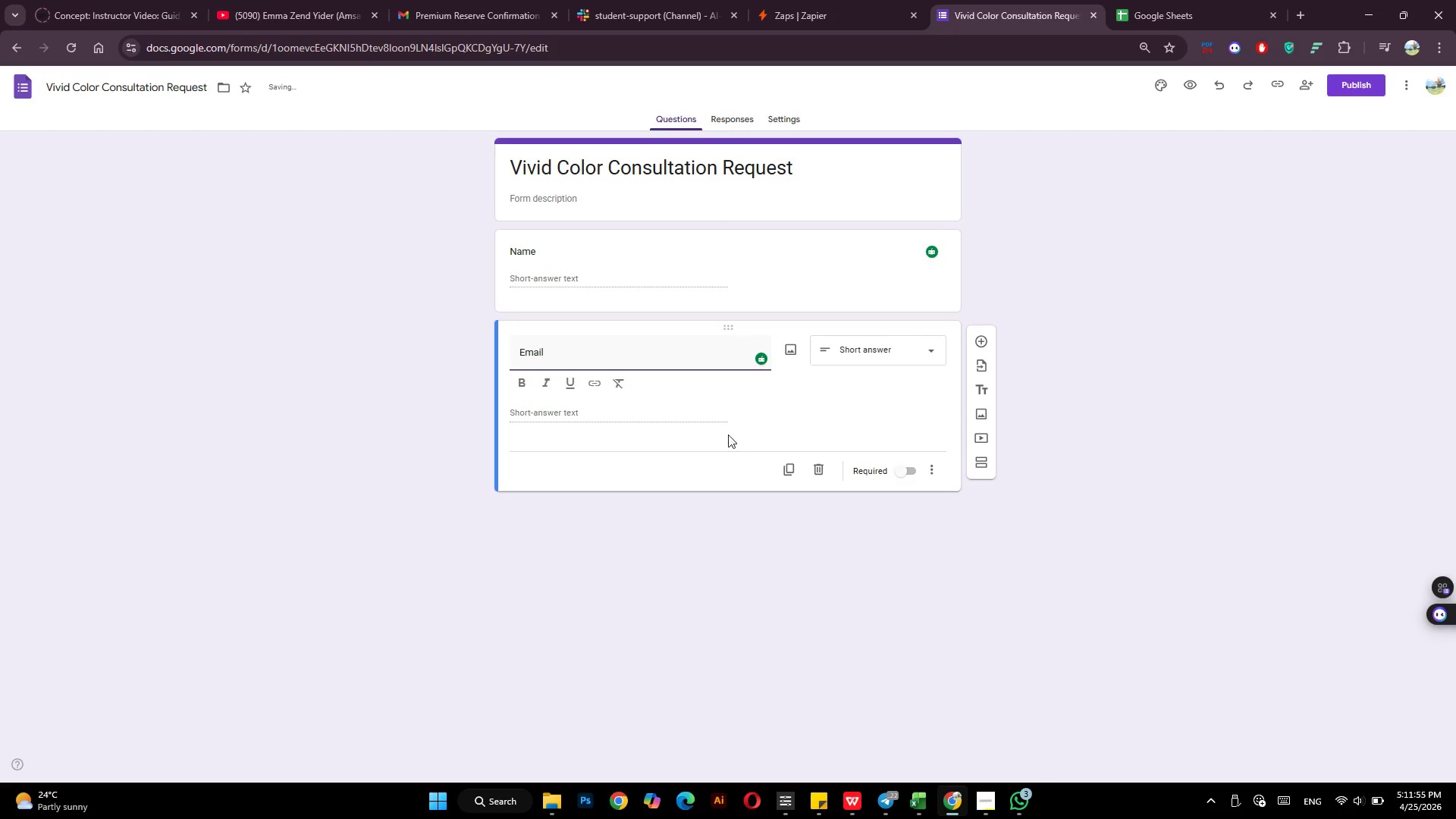 
left_click([912, 473])
 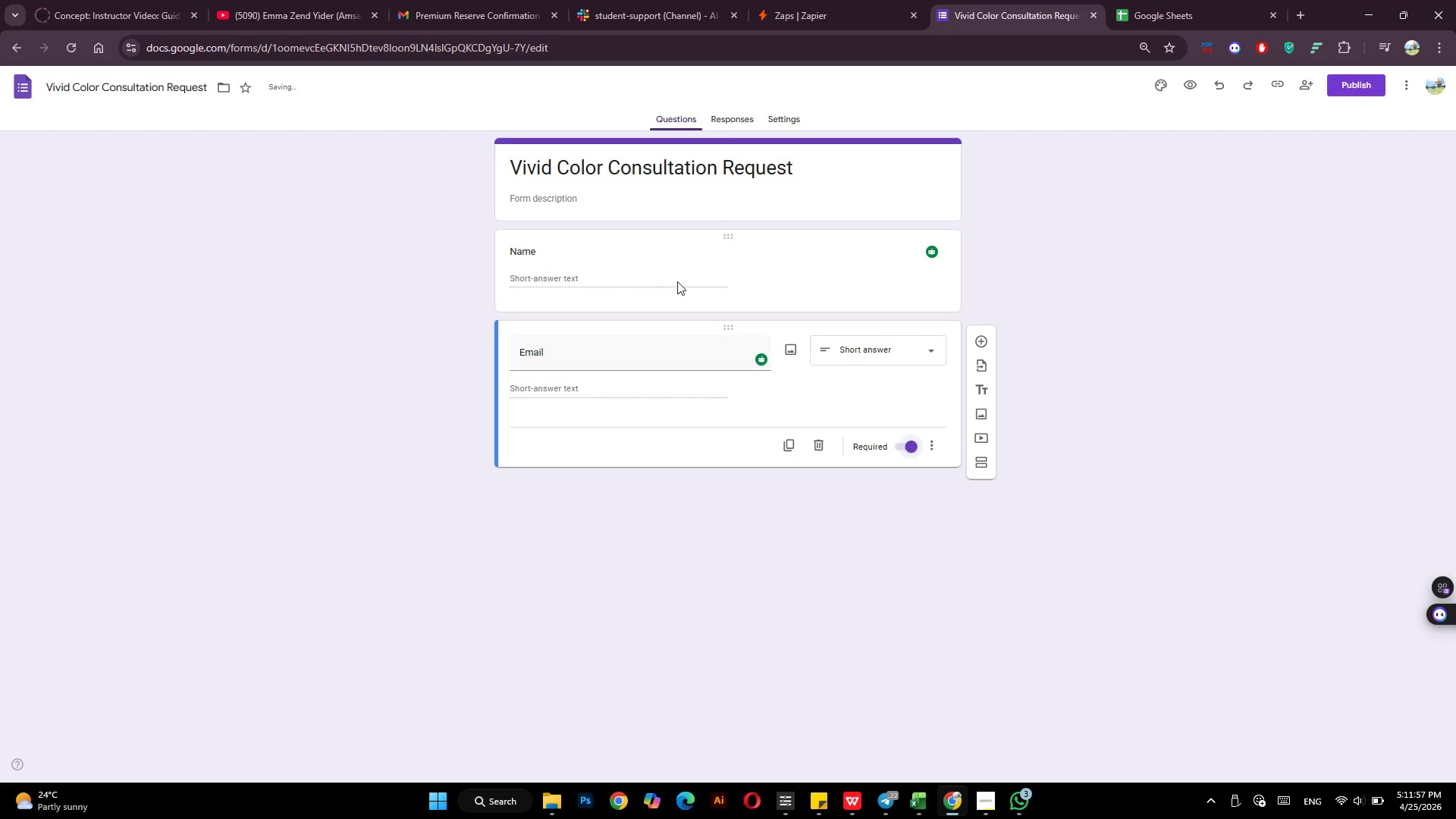 
left_click([676, 281])
 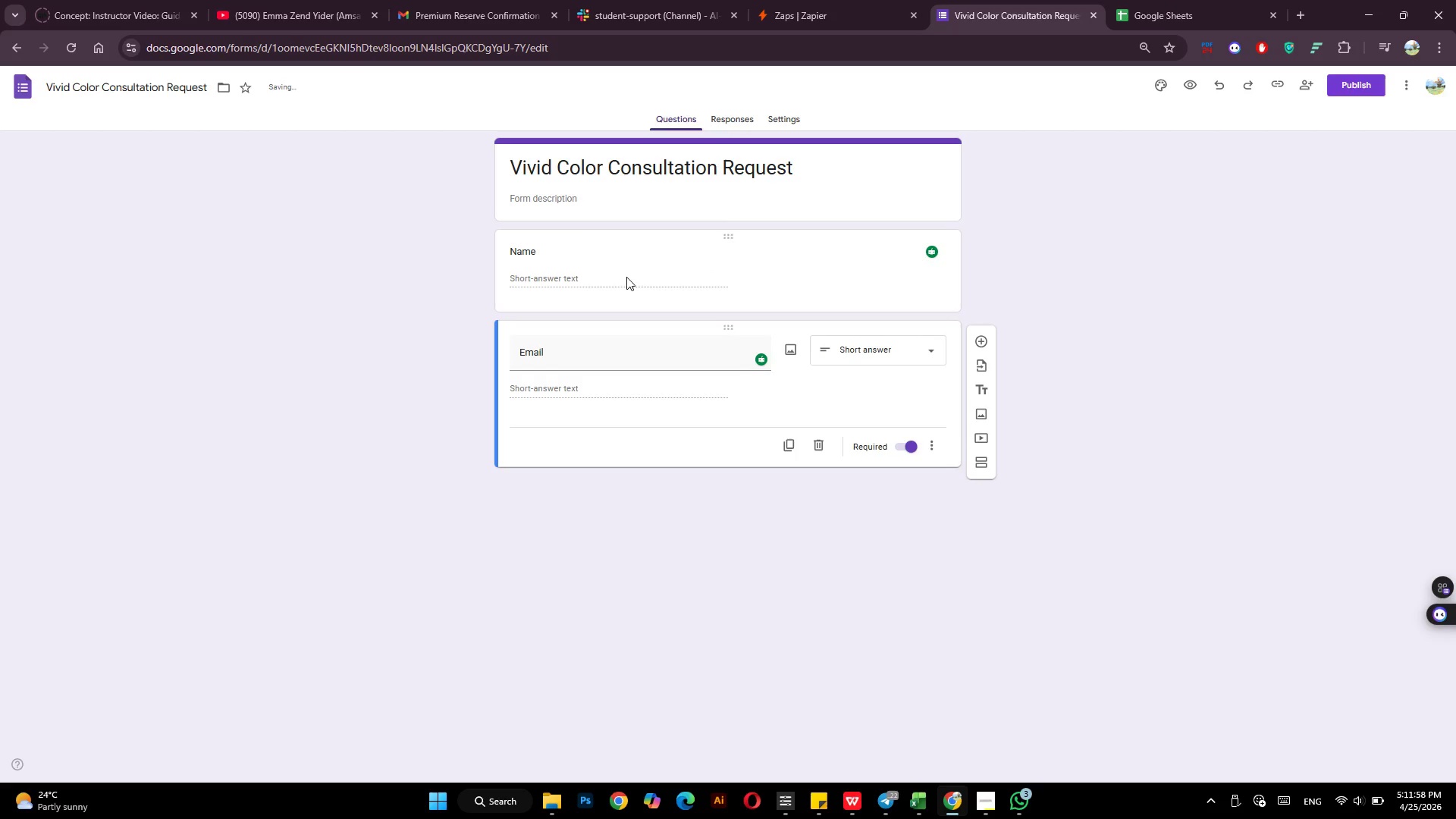 
double_click([555, 251])
 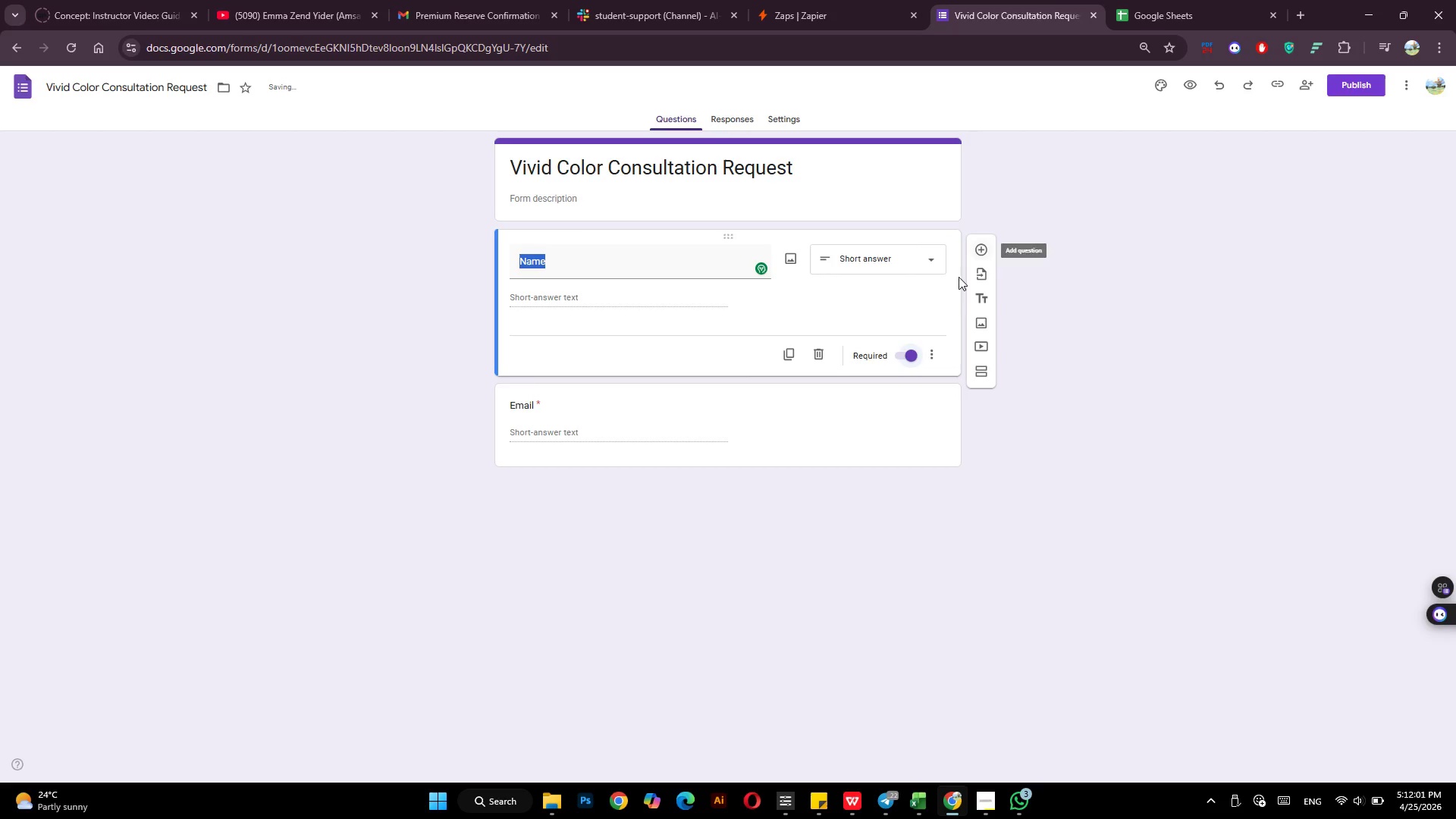 
left_click([675, 449])
 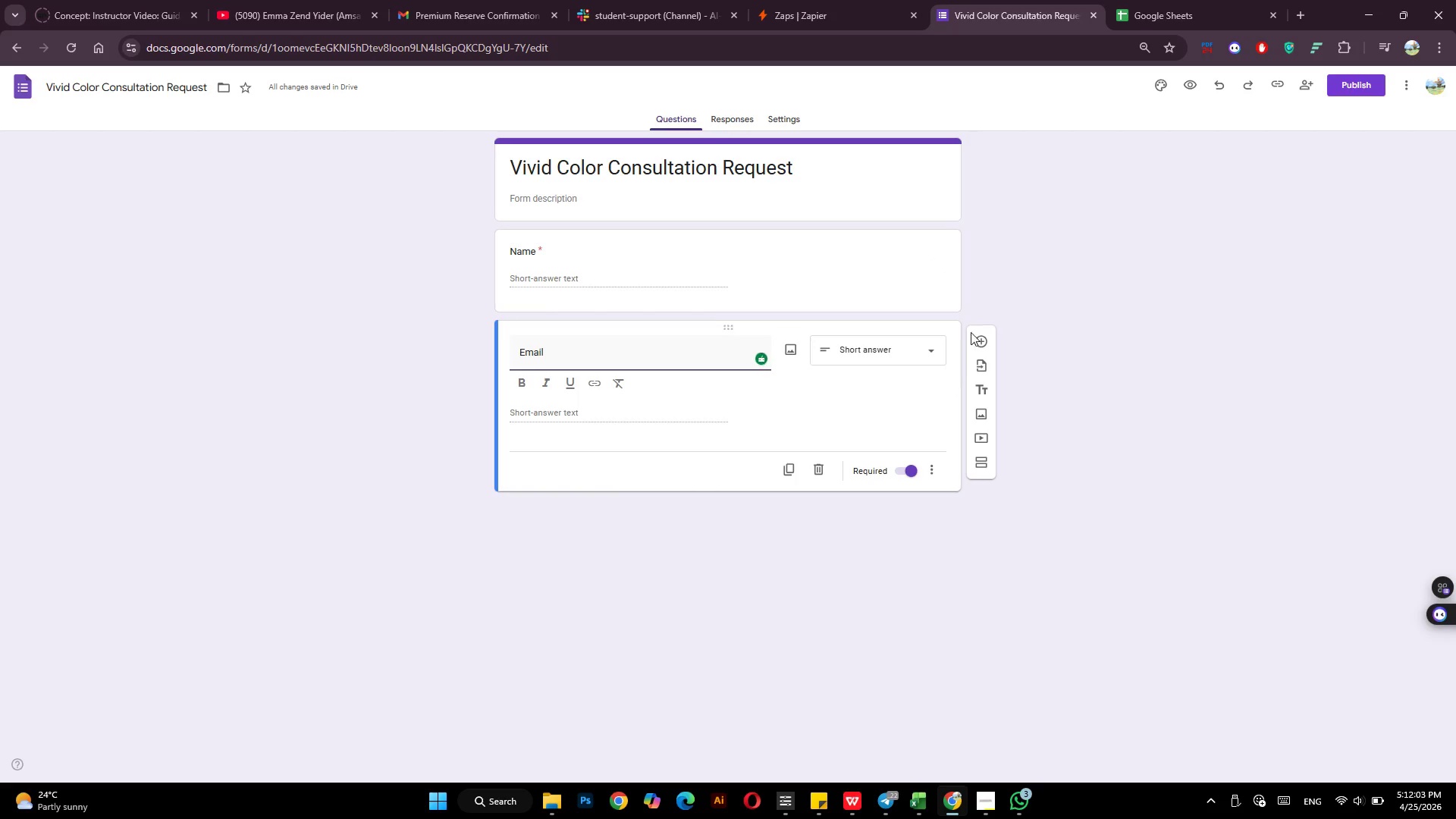 
left_click([979, 336])
 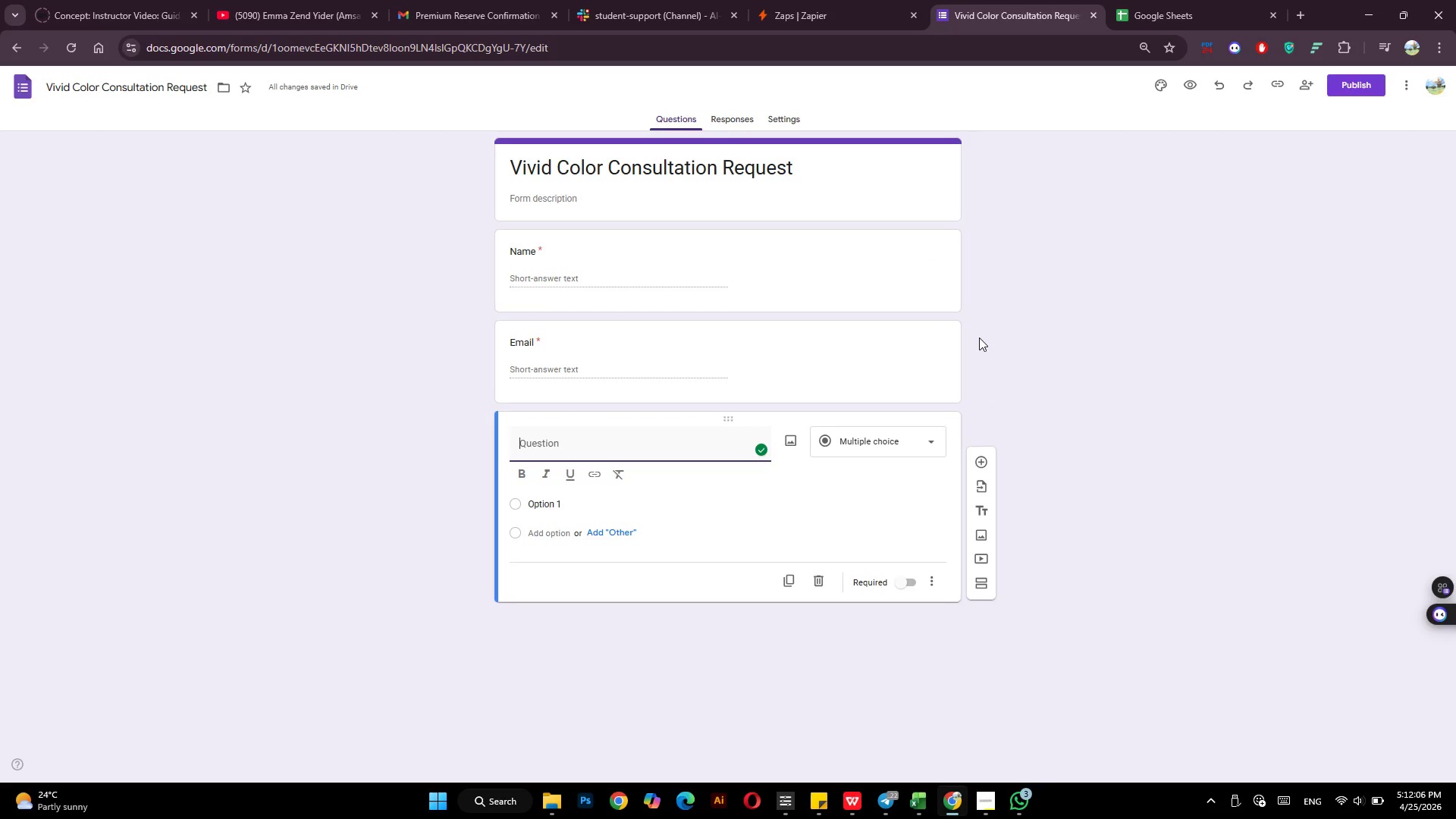 
type(Desired Hair Color)
 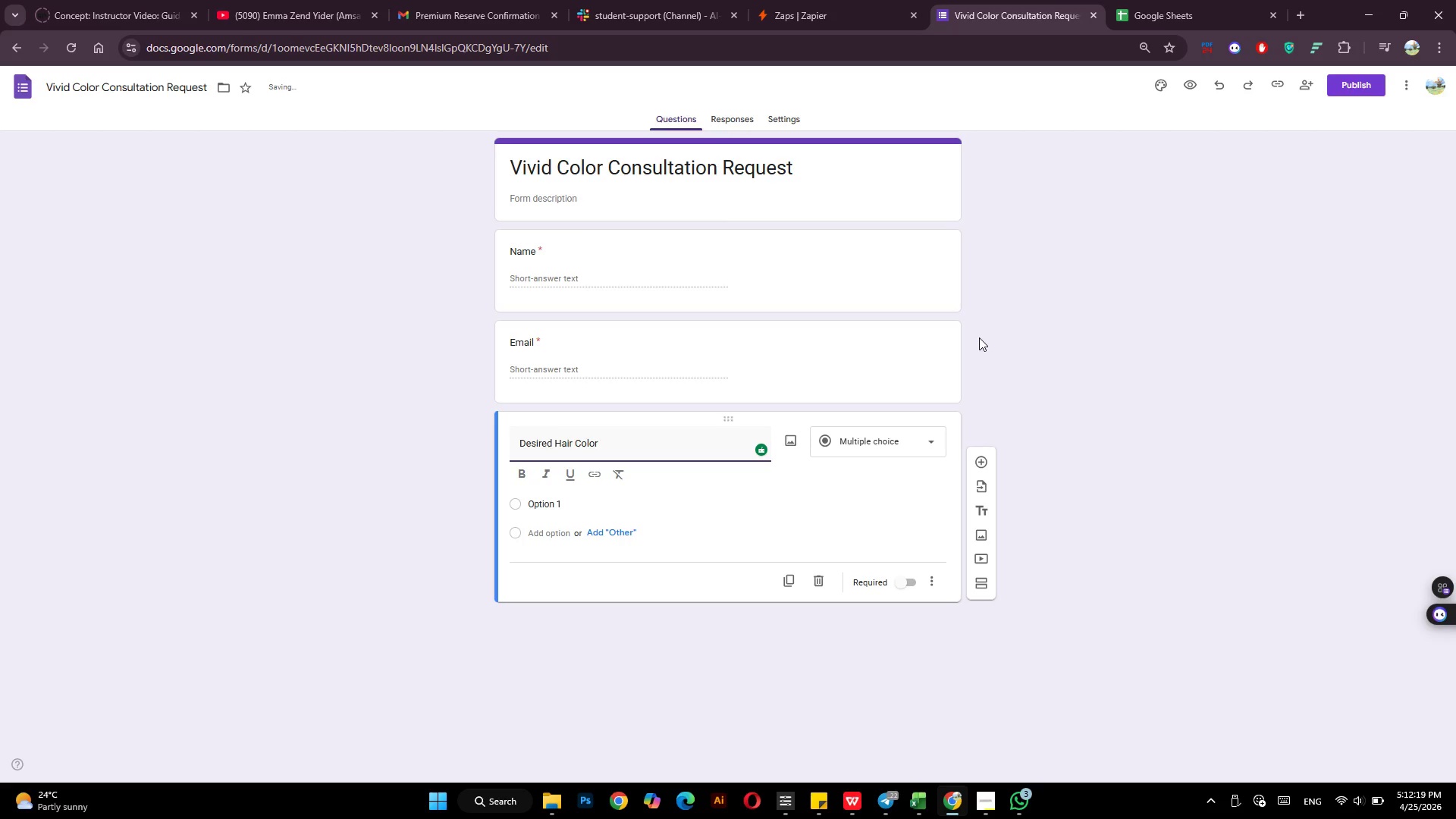 
left_click([985, 465])
 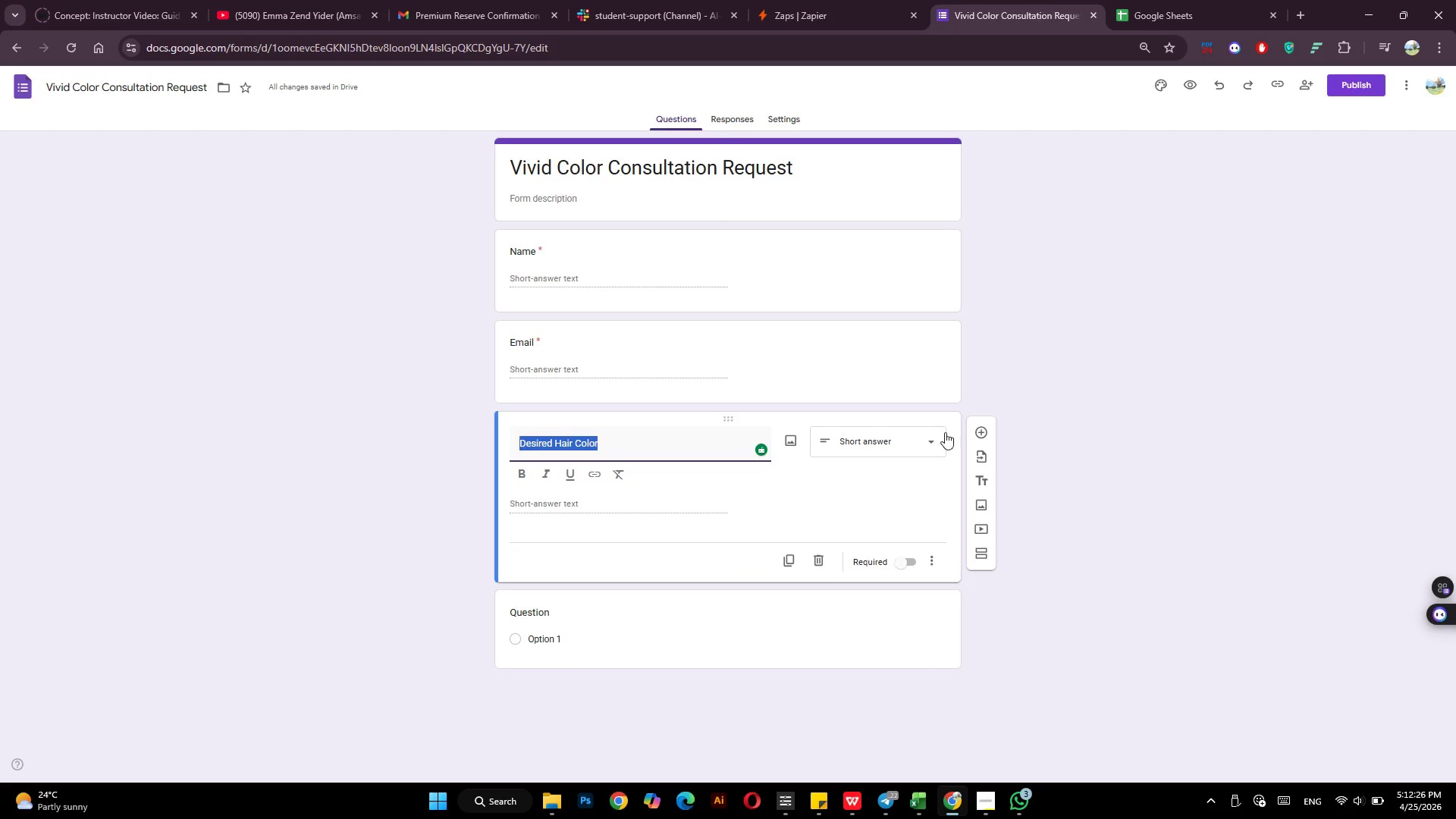 
left_click([912, 562])
 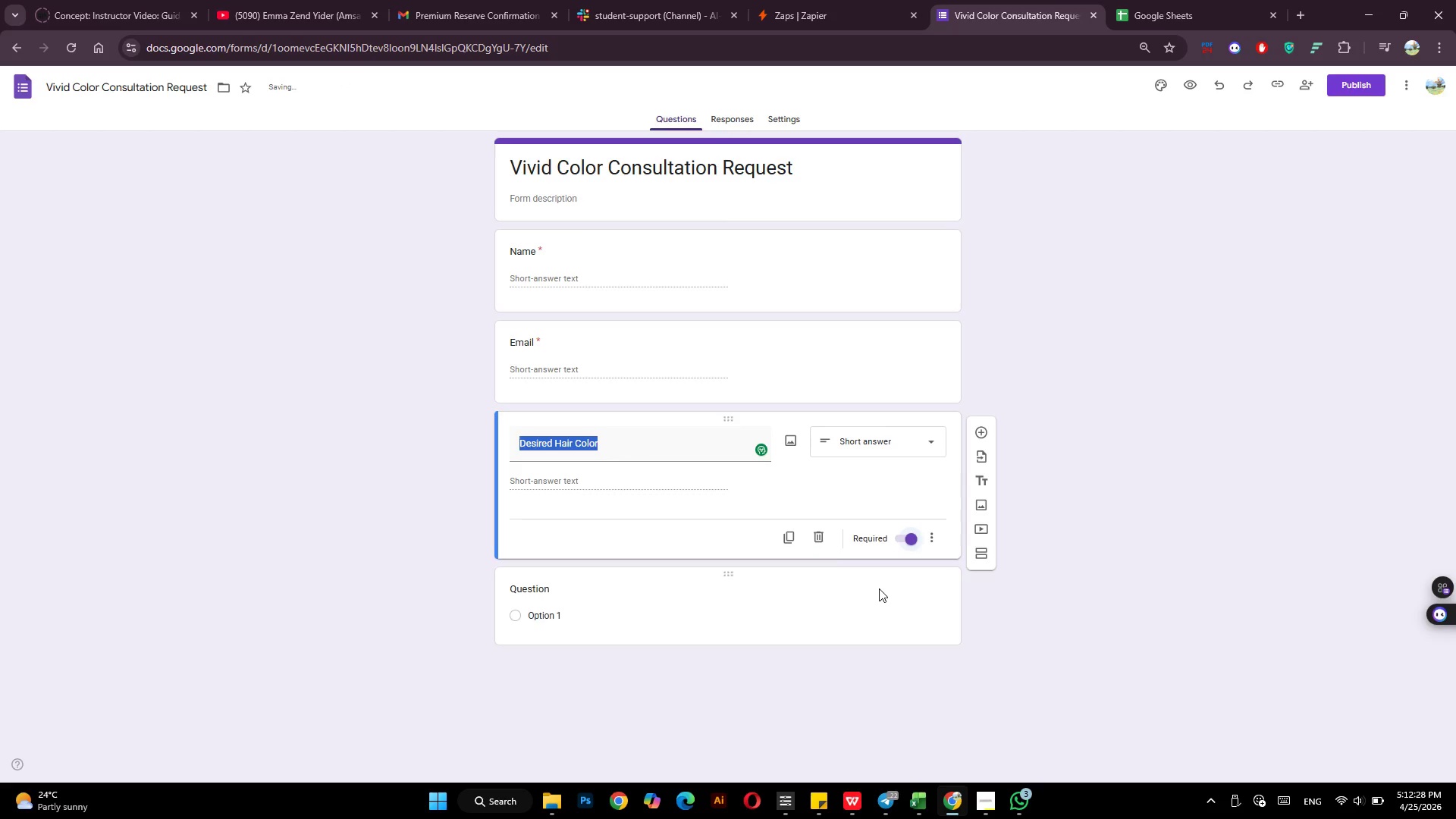 
left_click([879, 588])
 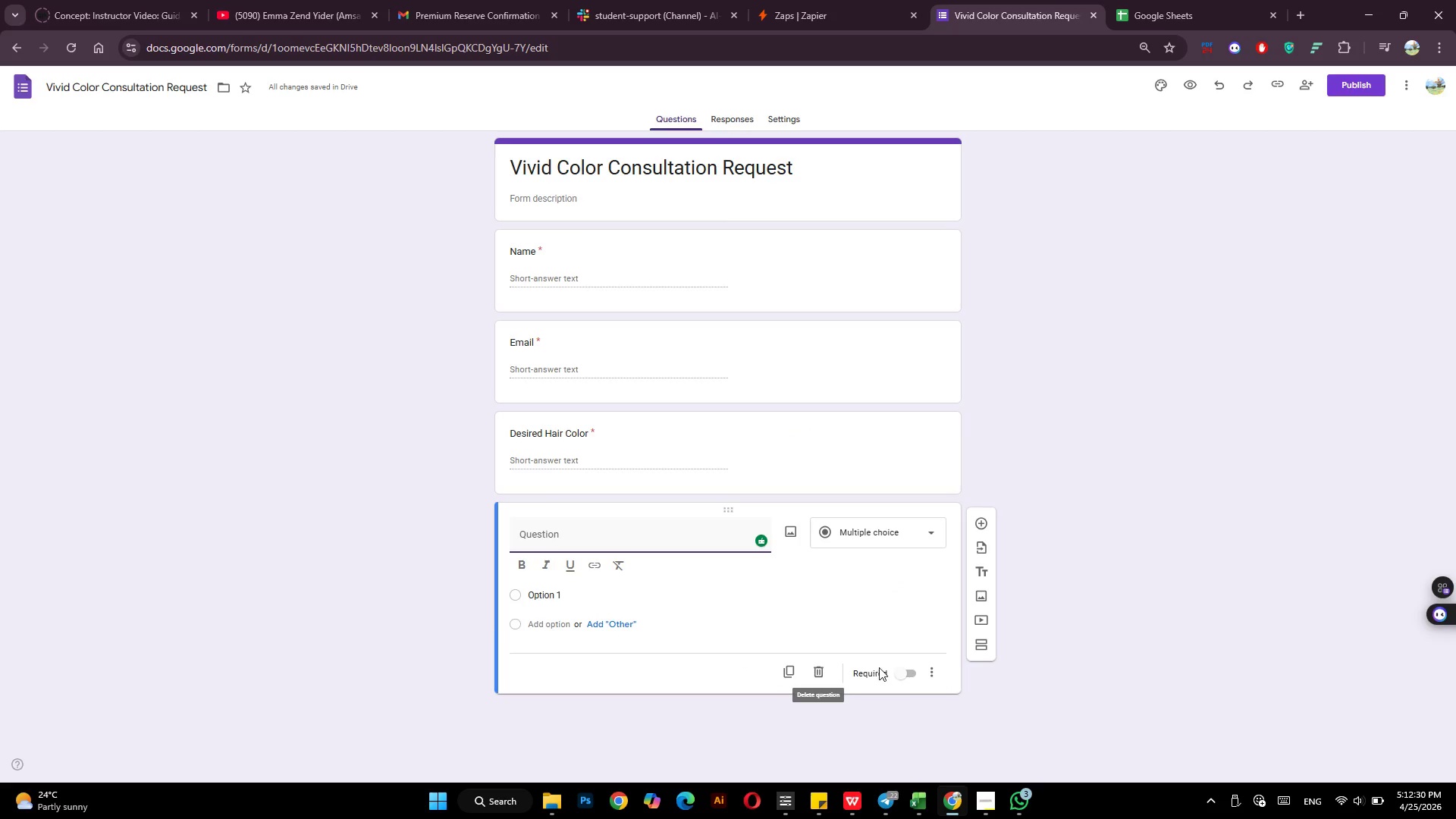 
left_click([817, 679])
 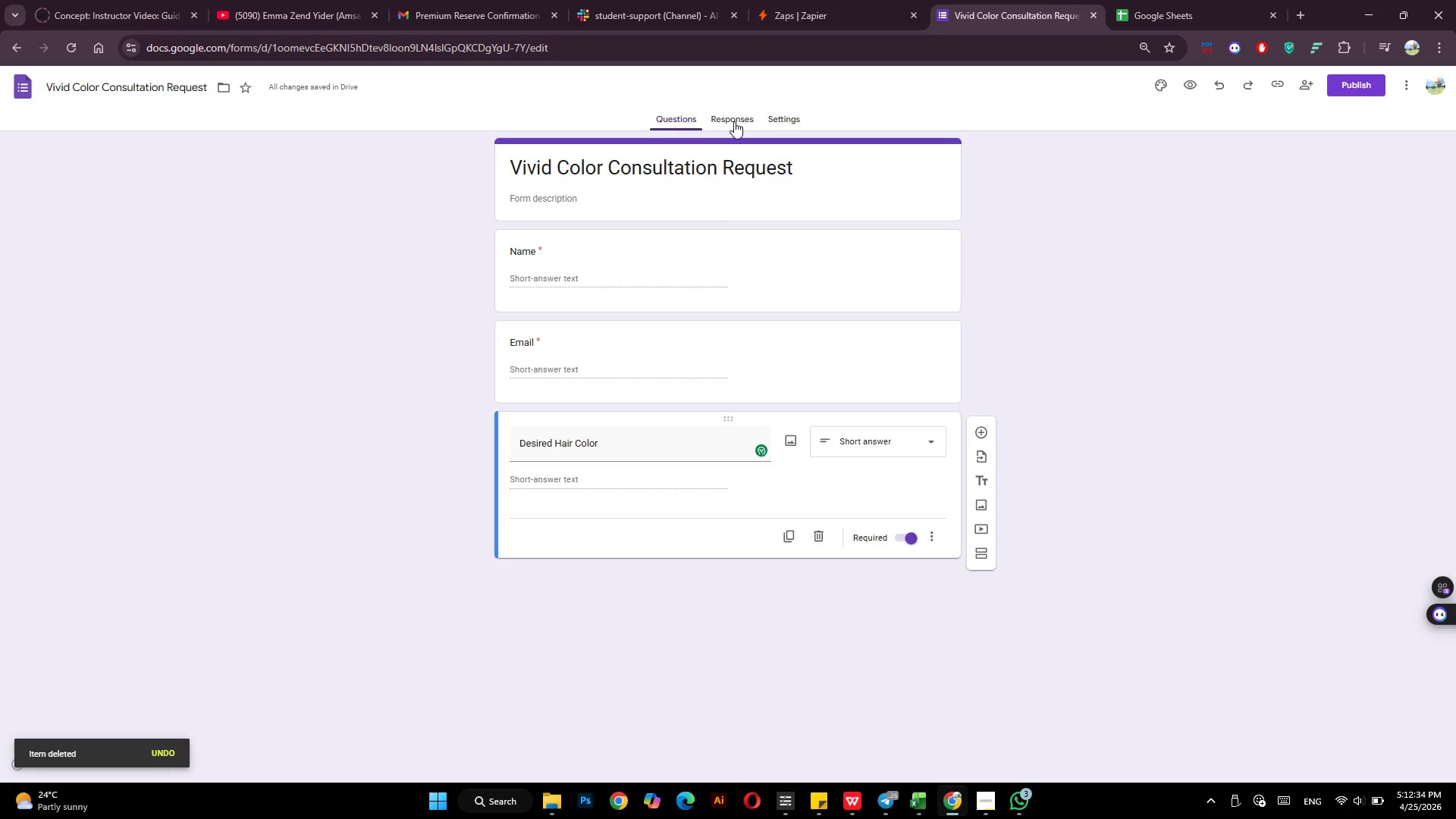 
left_click([734, 121])
 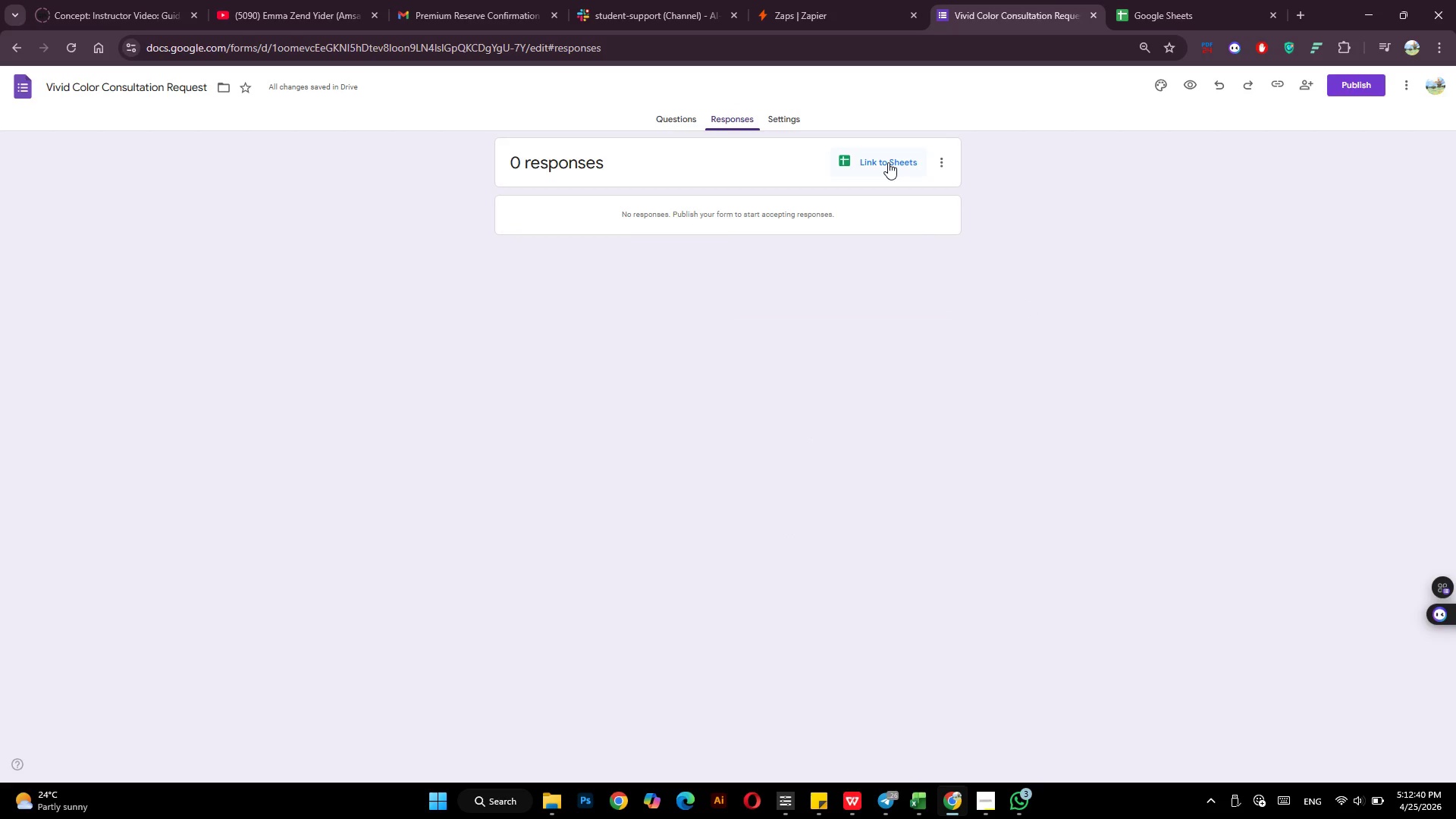 
wait(6.81)
 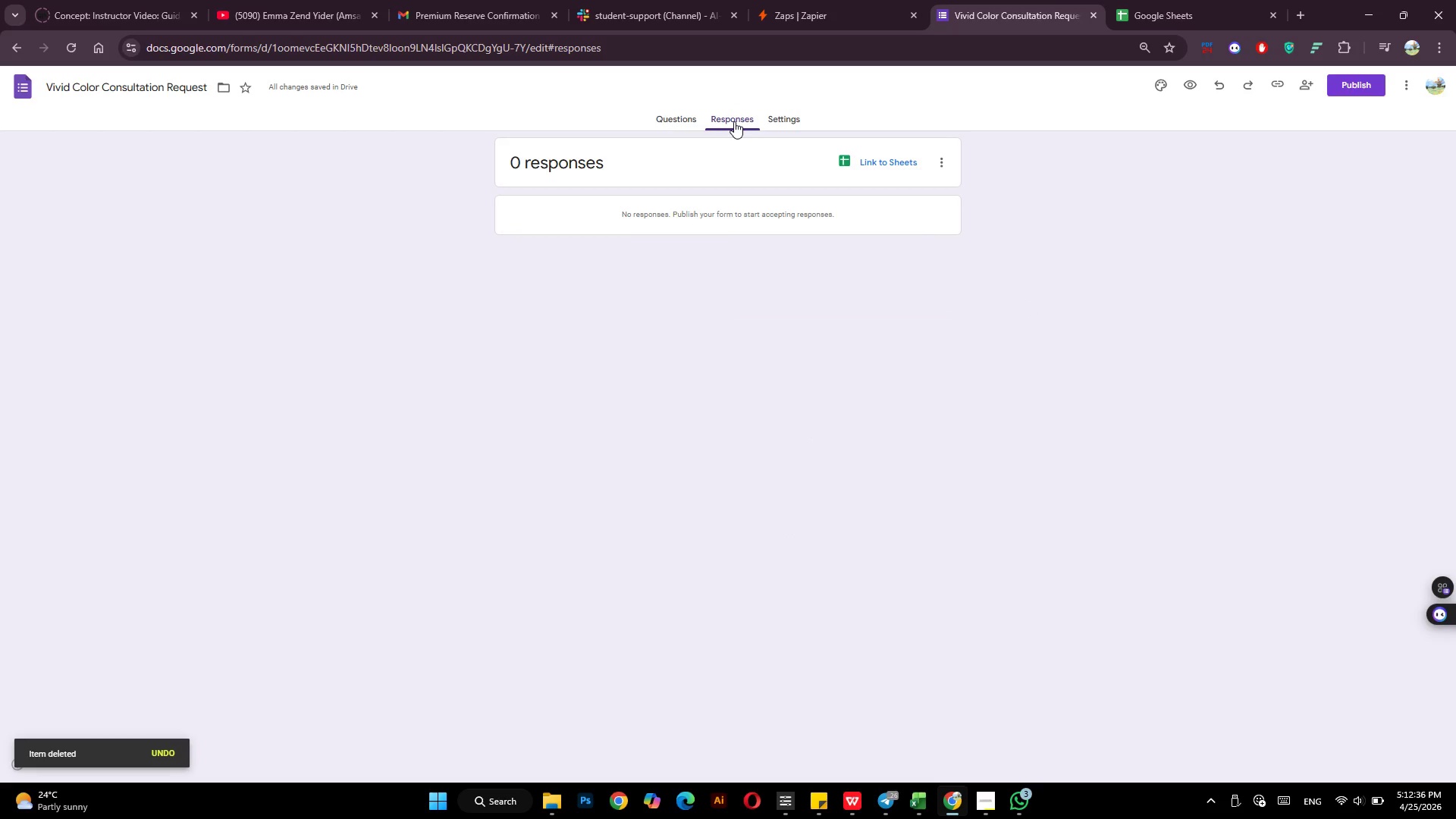 
left_click([888, 162])
 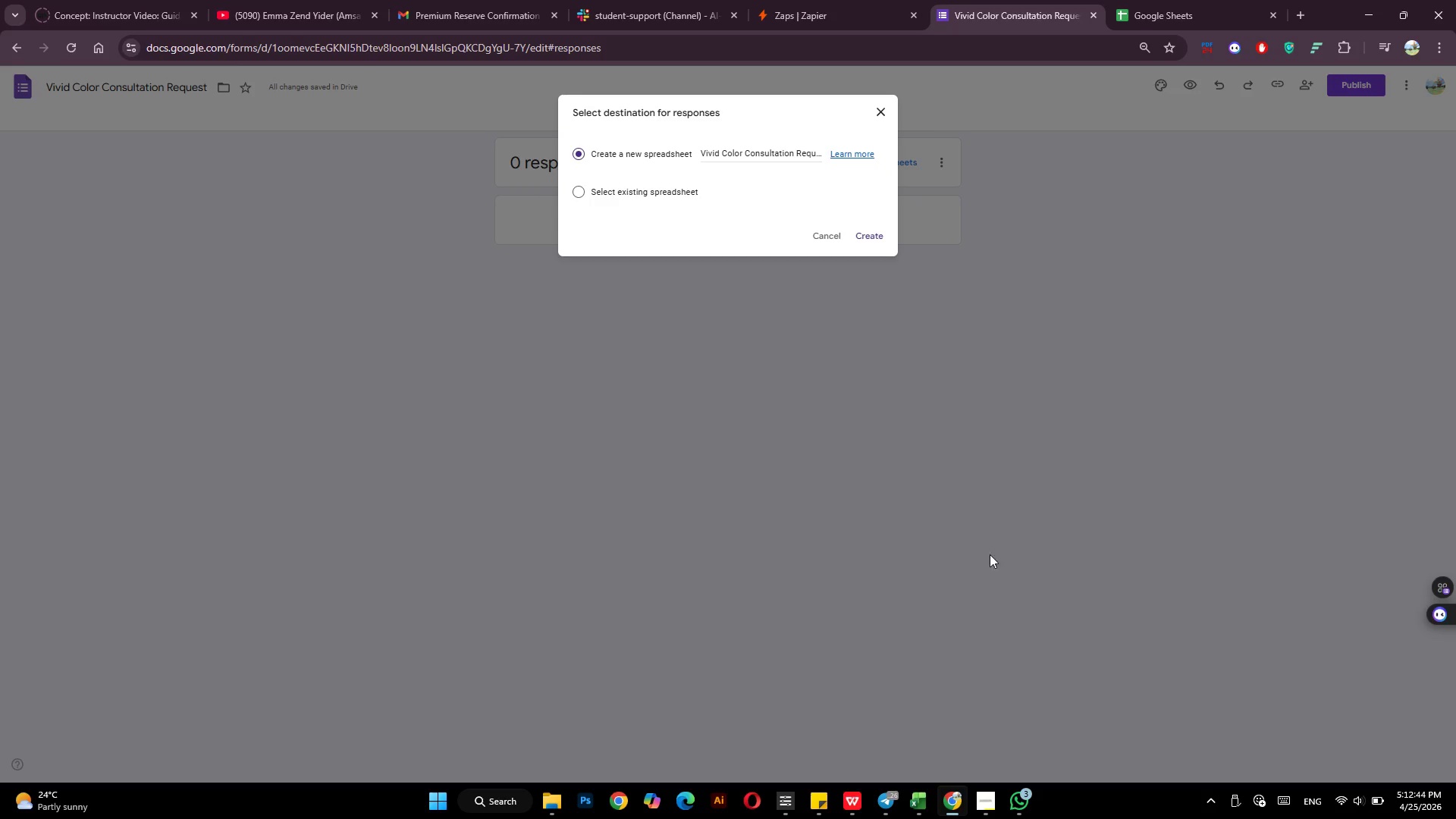 
left_click([981, 793])